 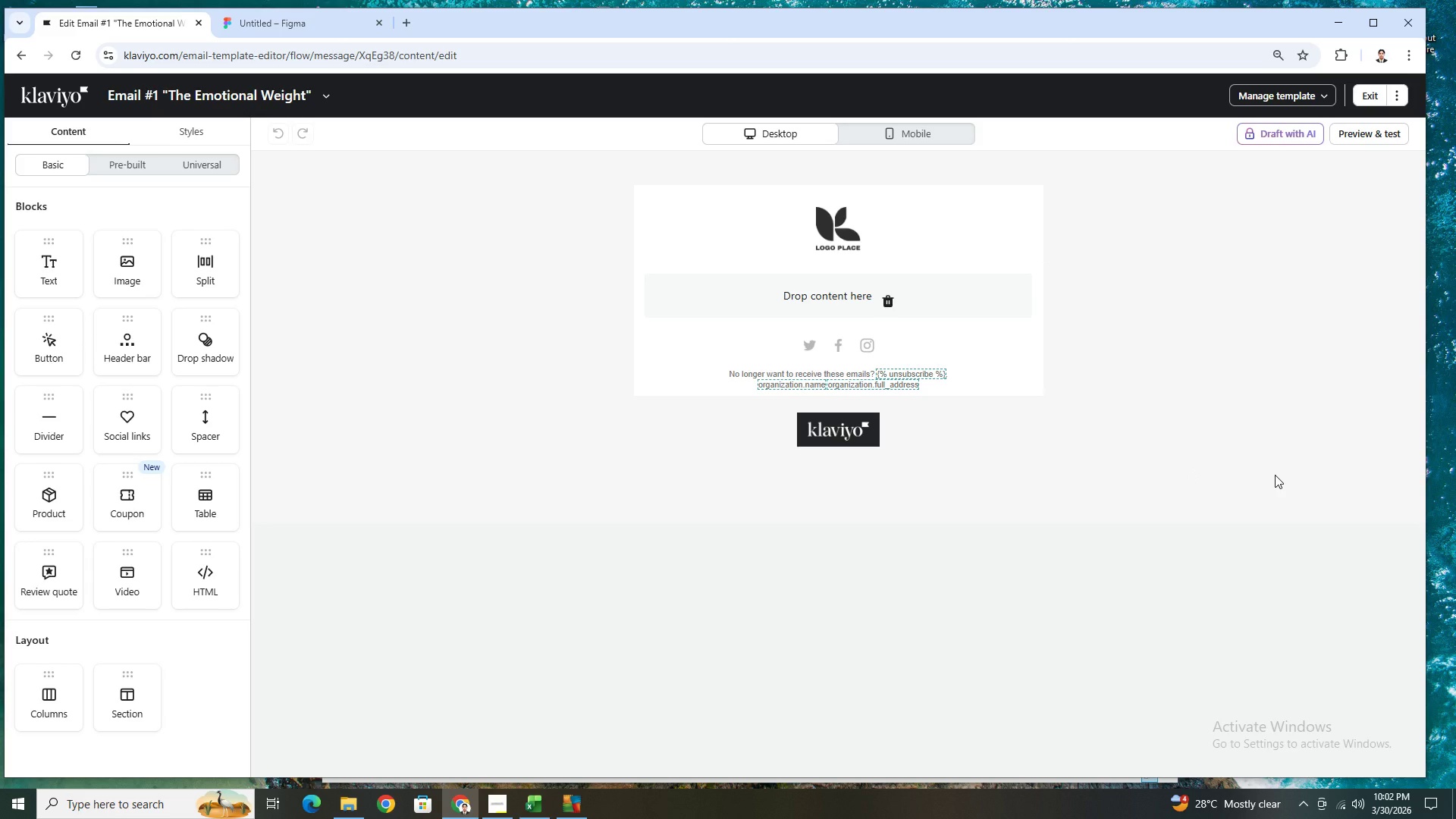 
left_click([692, 337])
 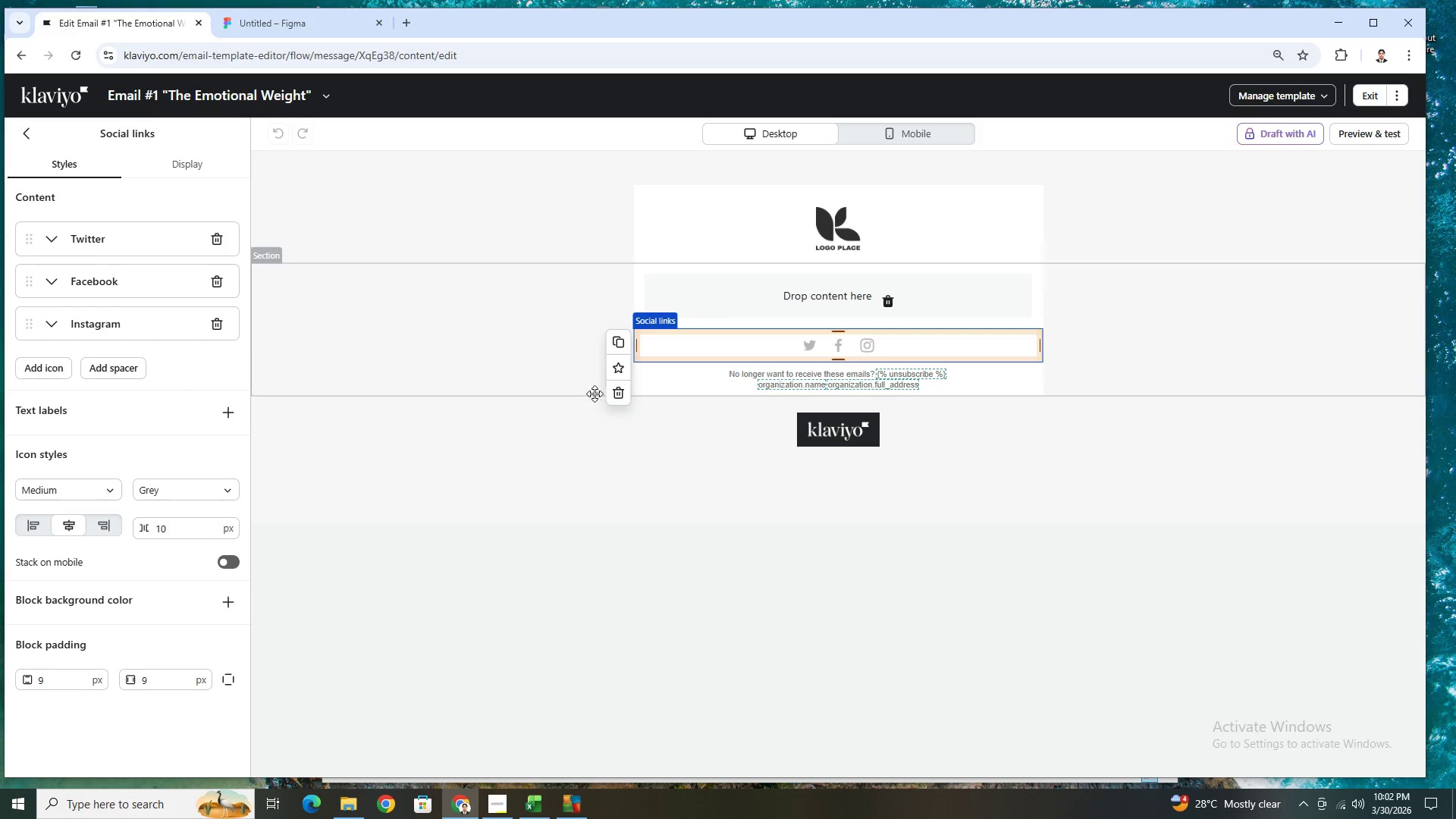 
left_click([617, 392])
 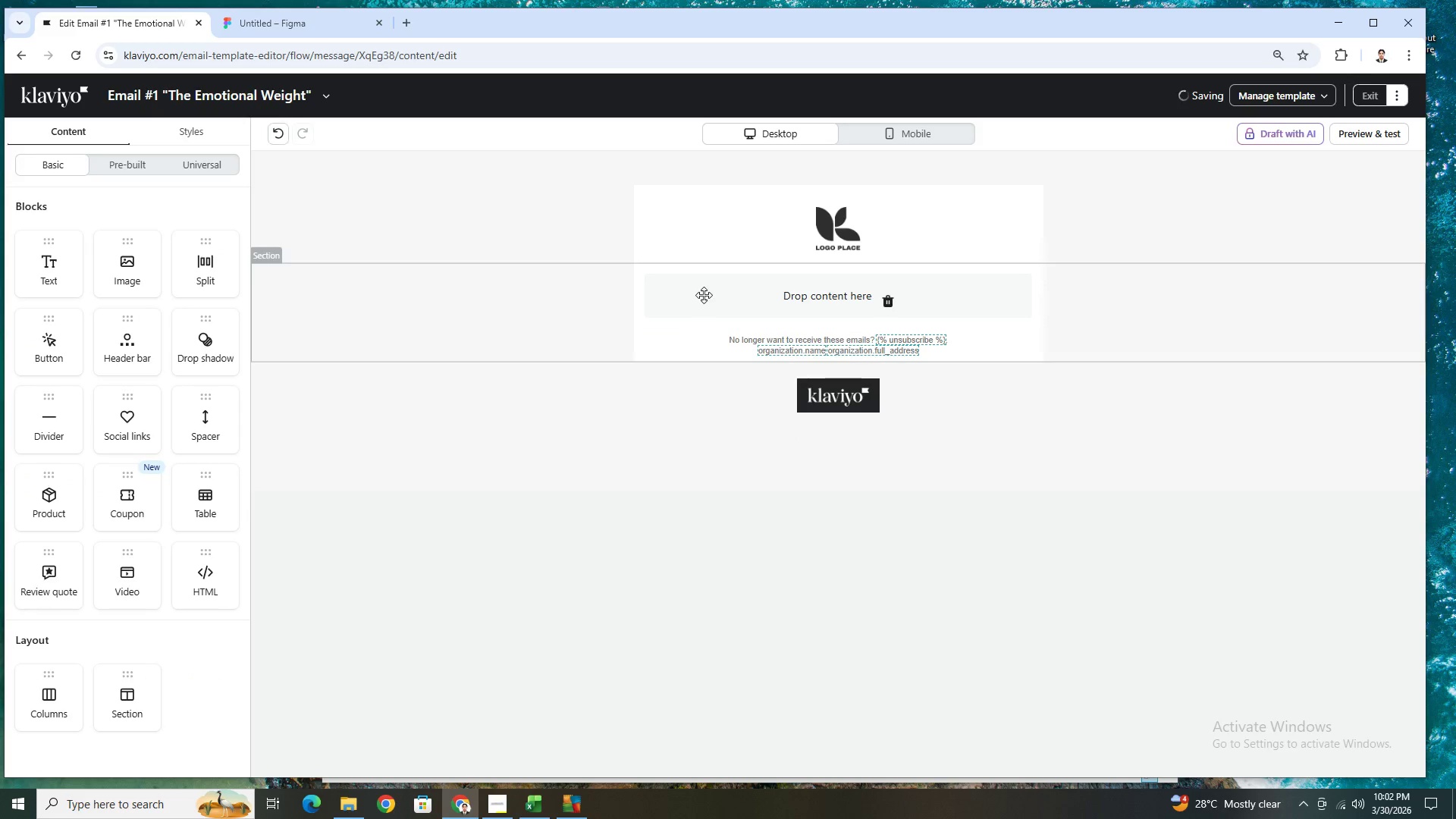 
left_click([704, 293])
 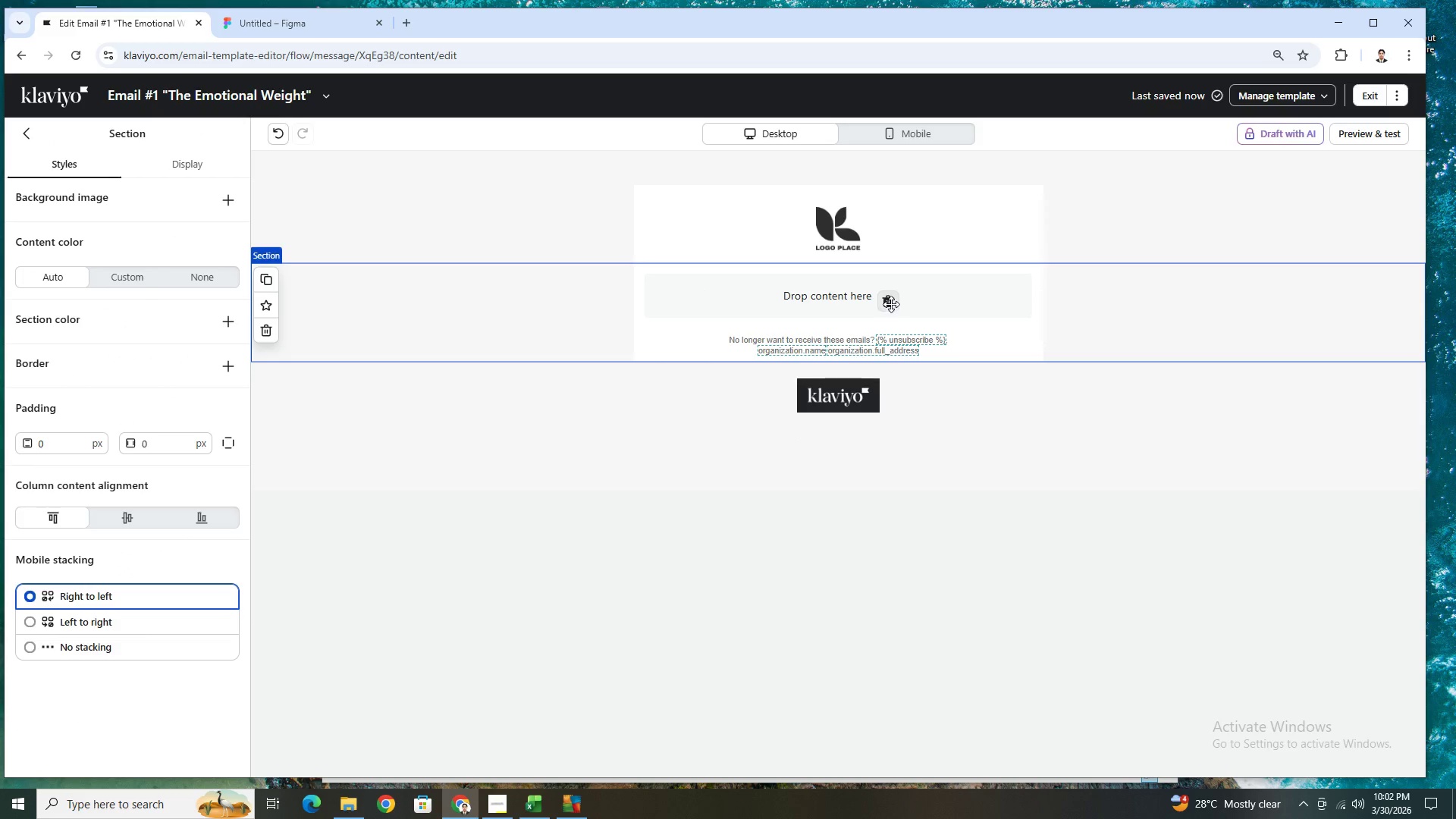 
left_click([834, 214])
 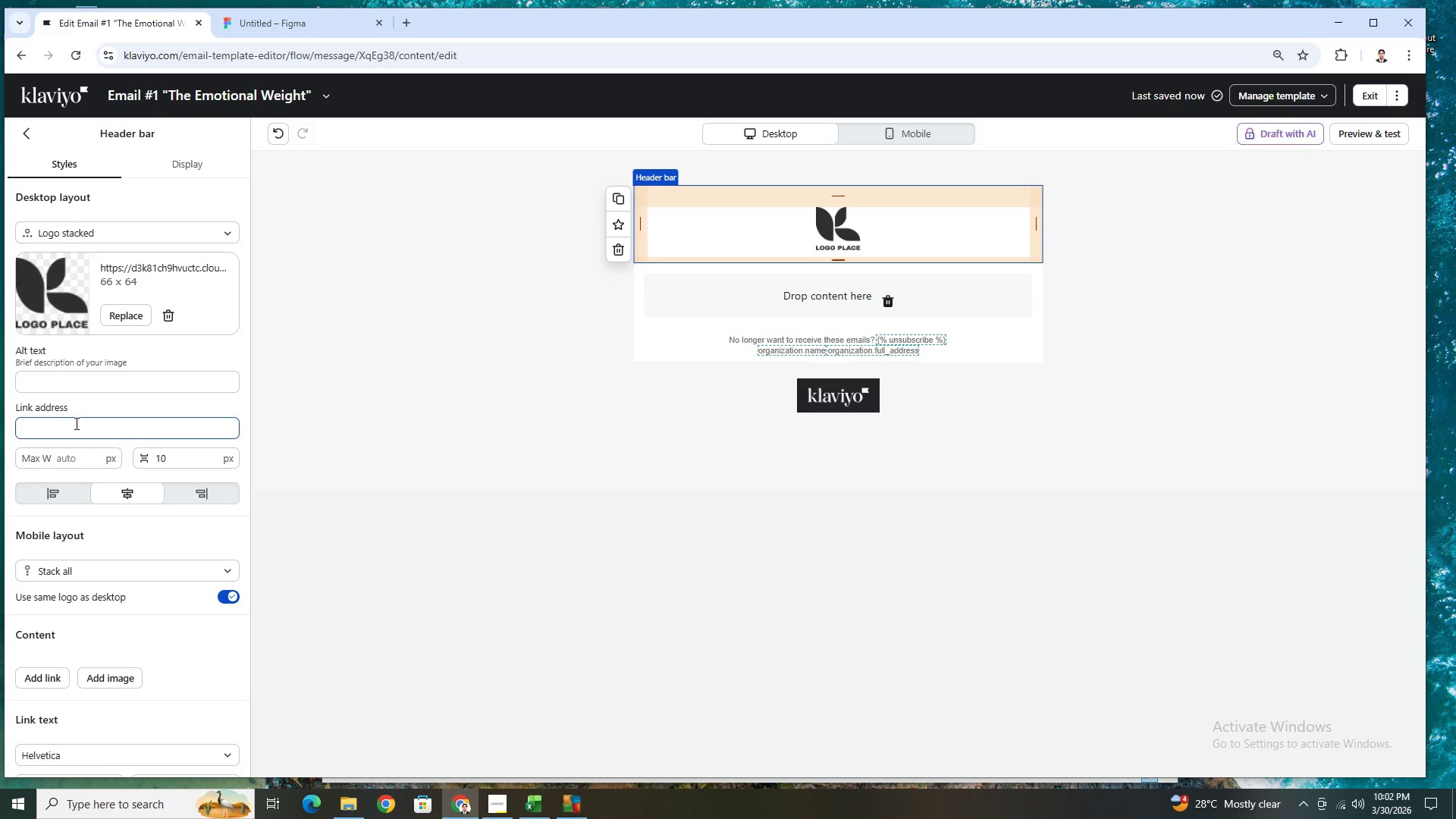 
left_click([89, 388])
 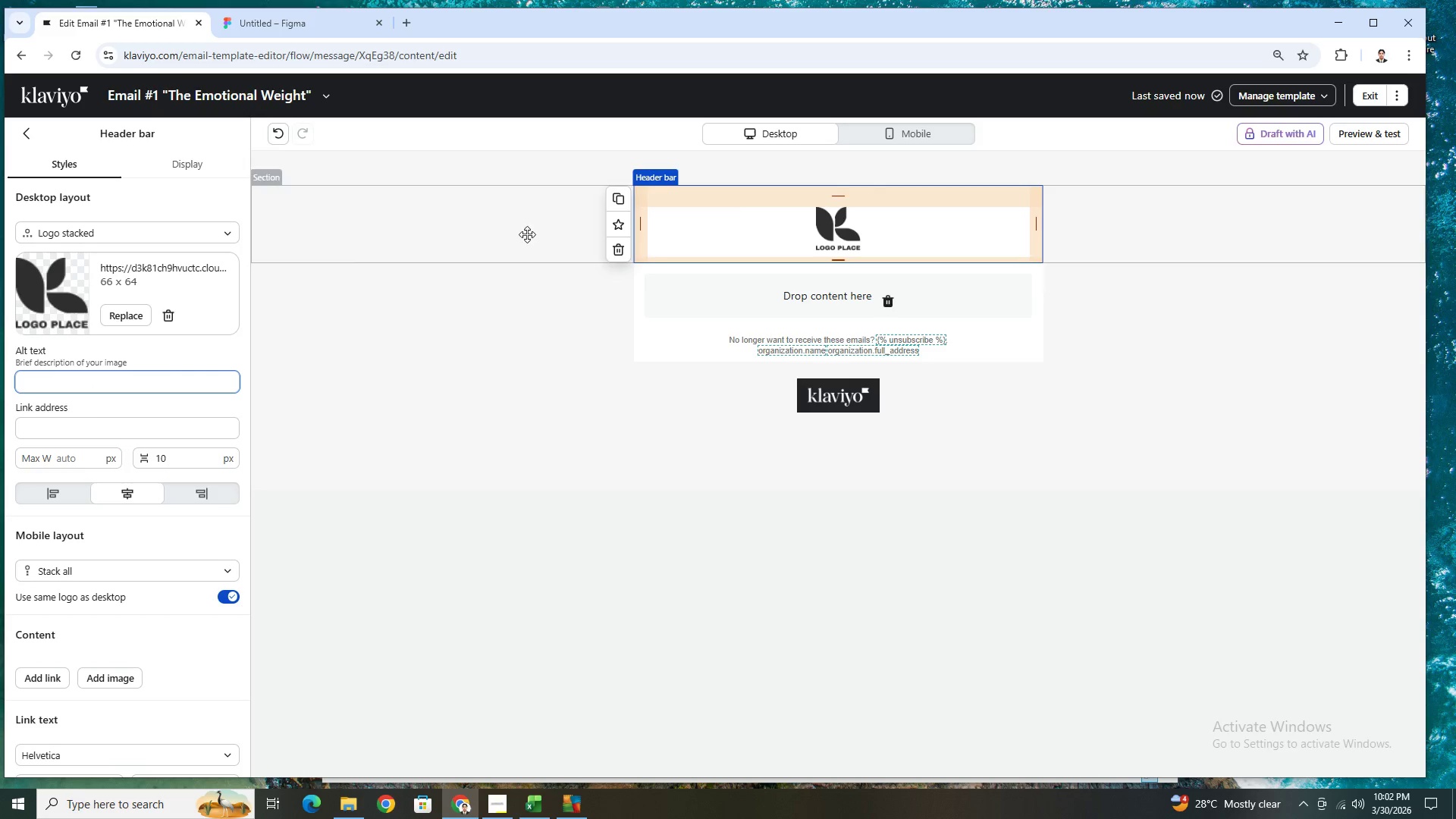 
wait(5.12)
 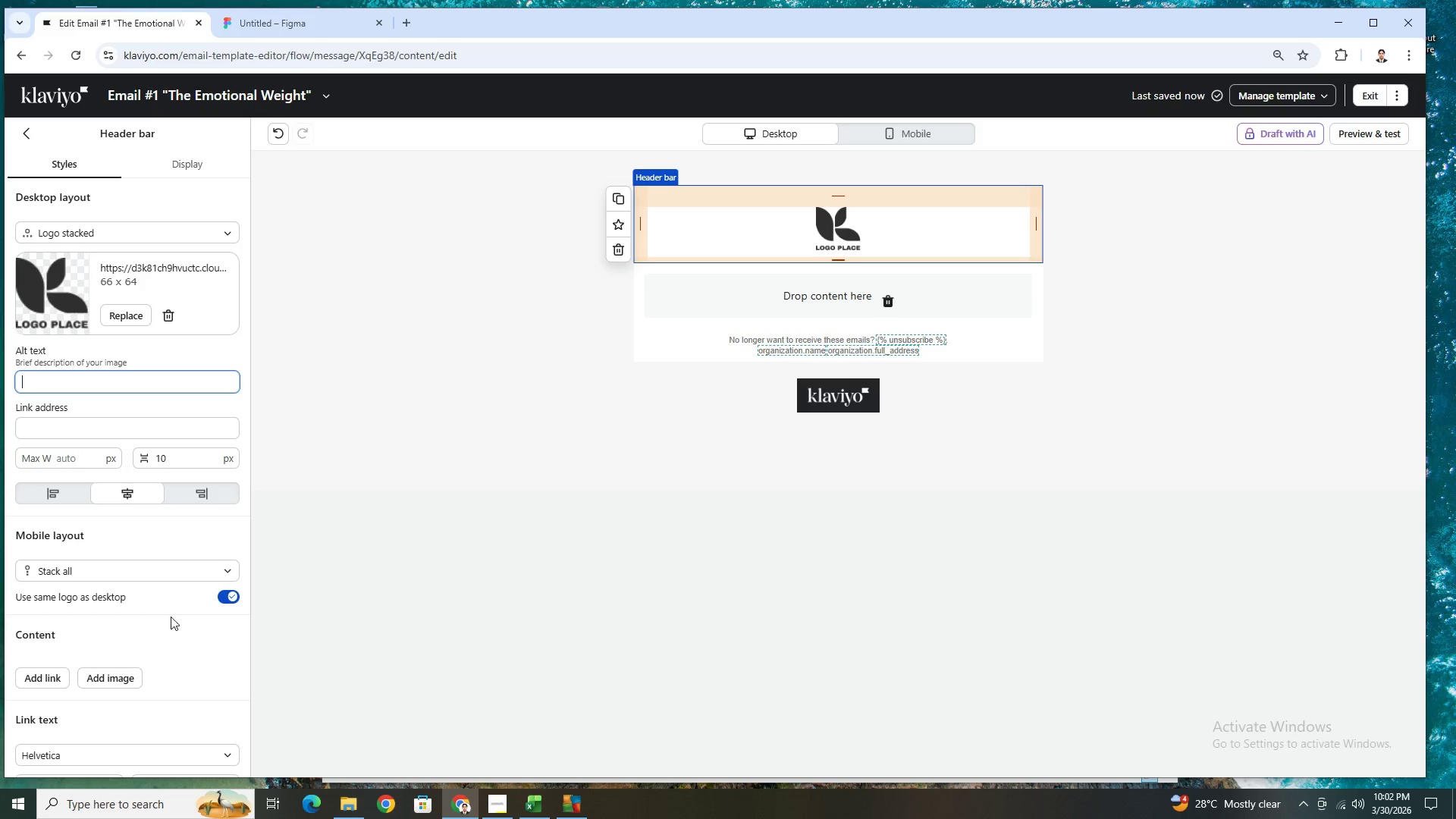 
left_click([601, 249])
 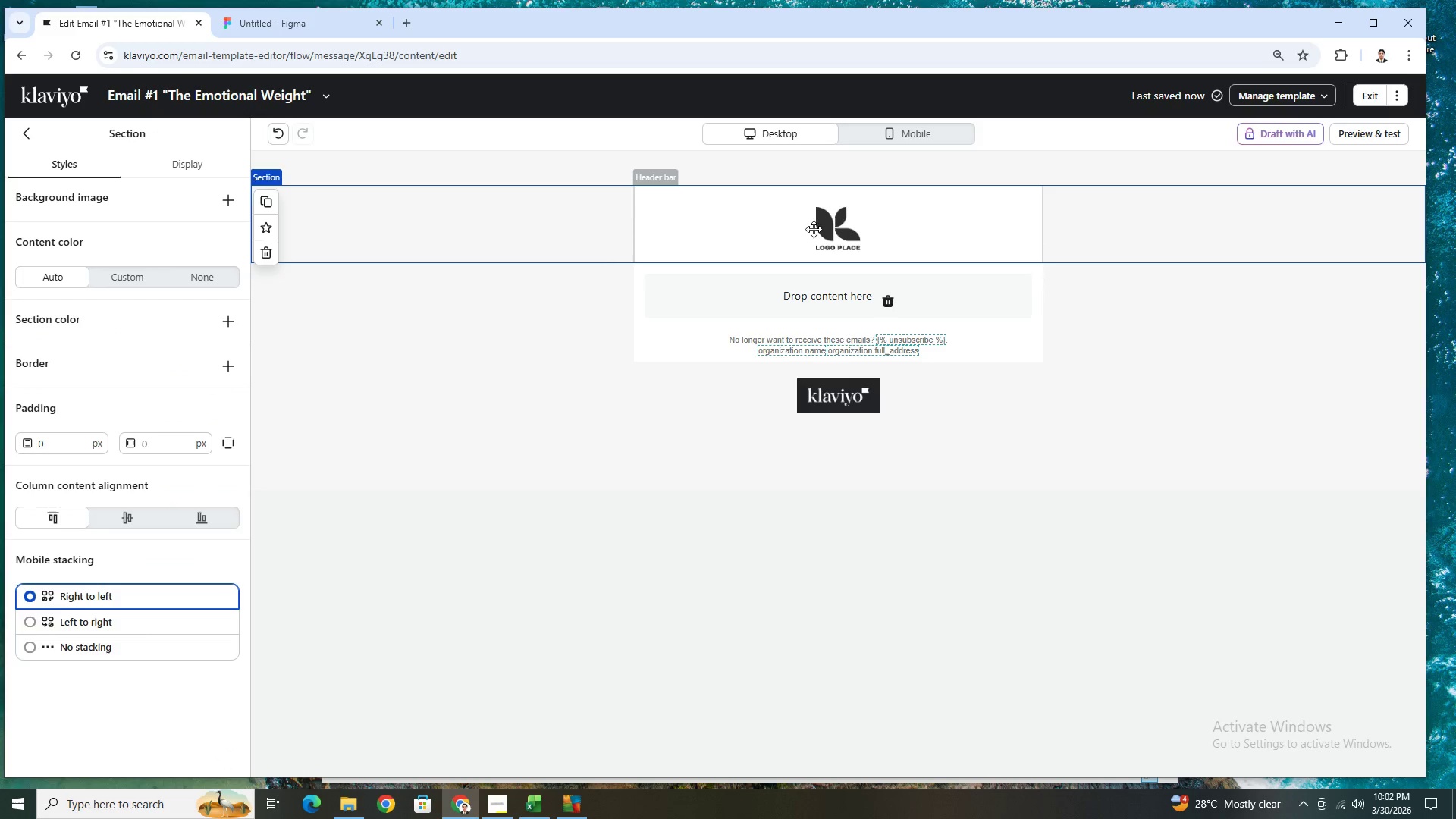 
left_click([827, 228])
 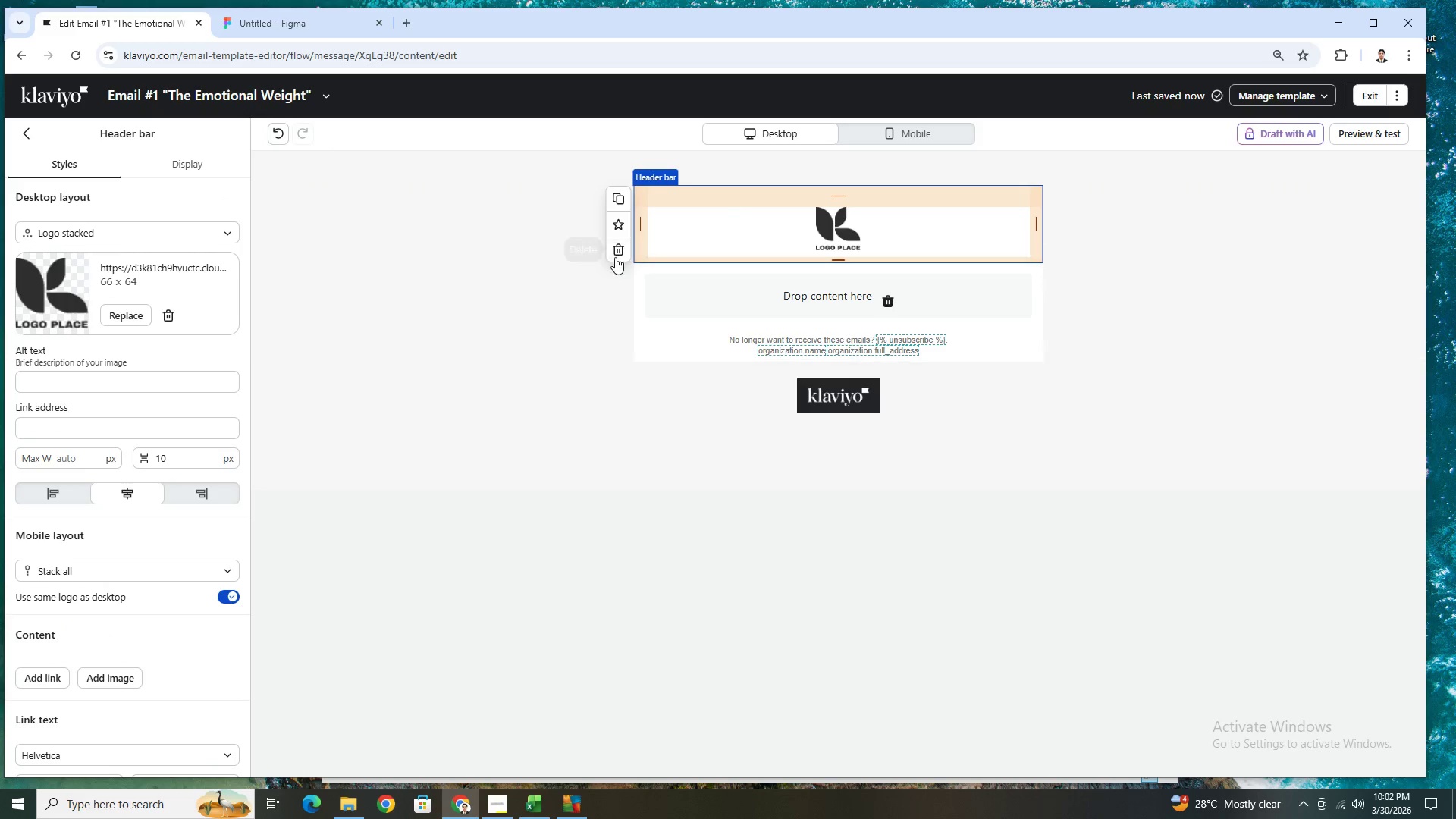 
left_click([621, 254])
 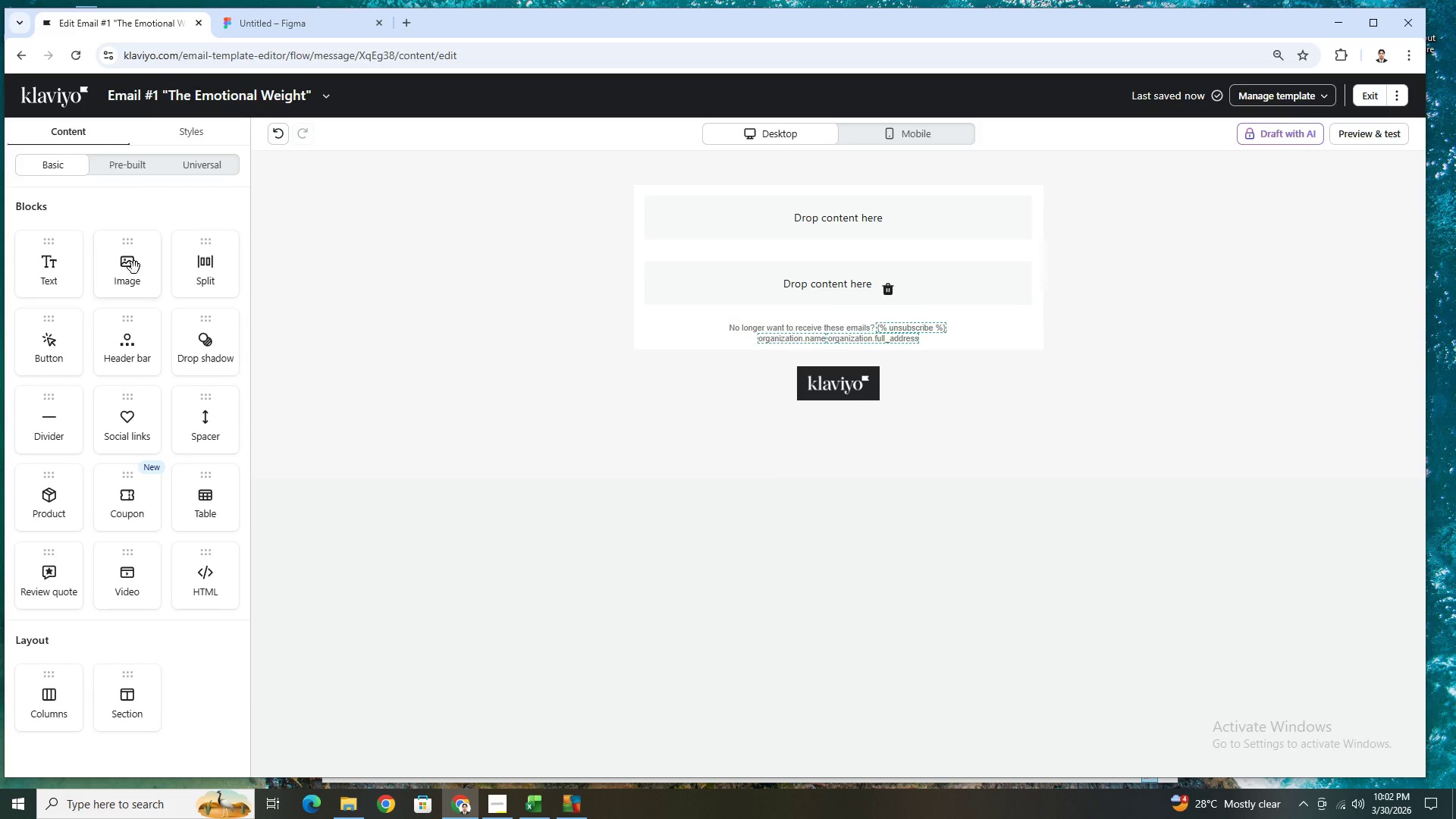 
left_click_drag(start_coordinate=[125, 272], to_coordinate=[945, 228])
 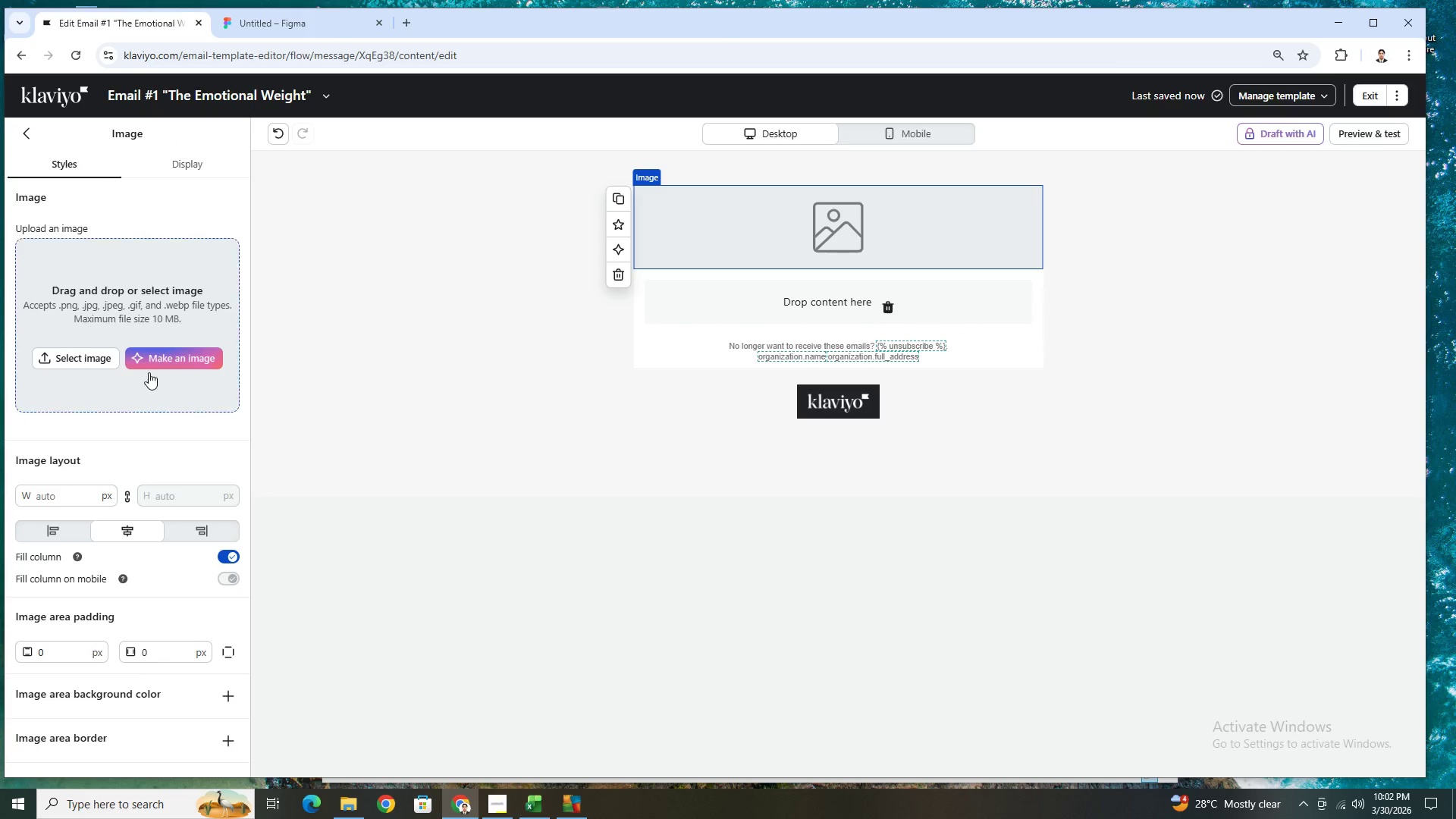 
left_click([165, 353])
 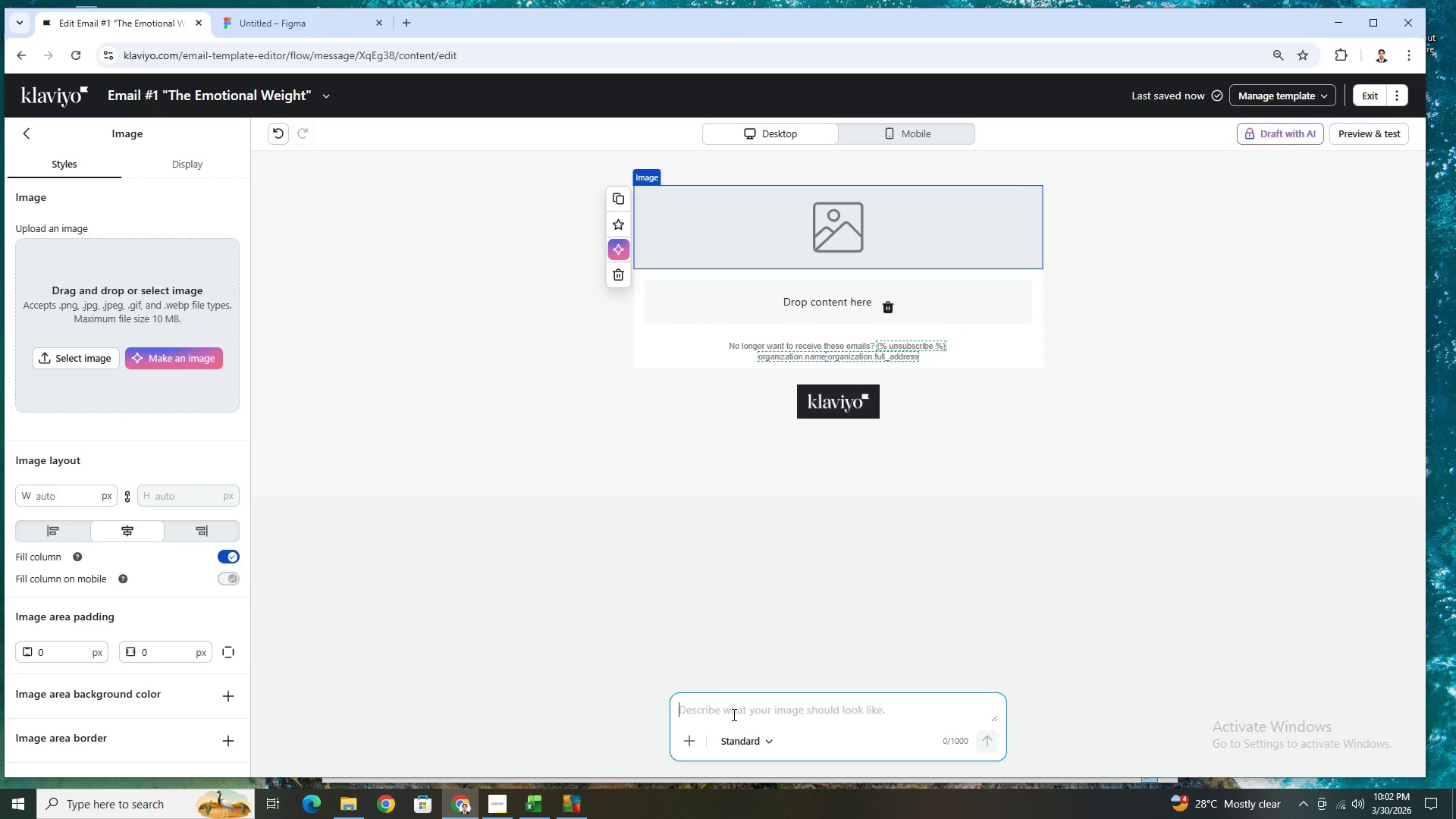 
type(g)
key(Backspace)
type(make an aethetic)
 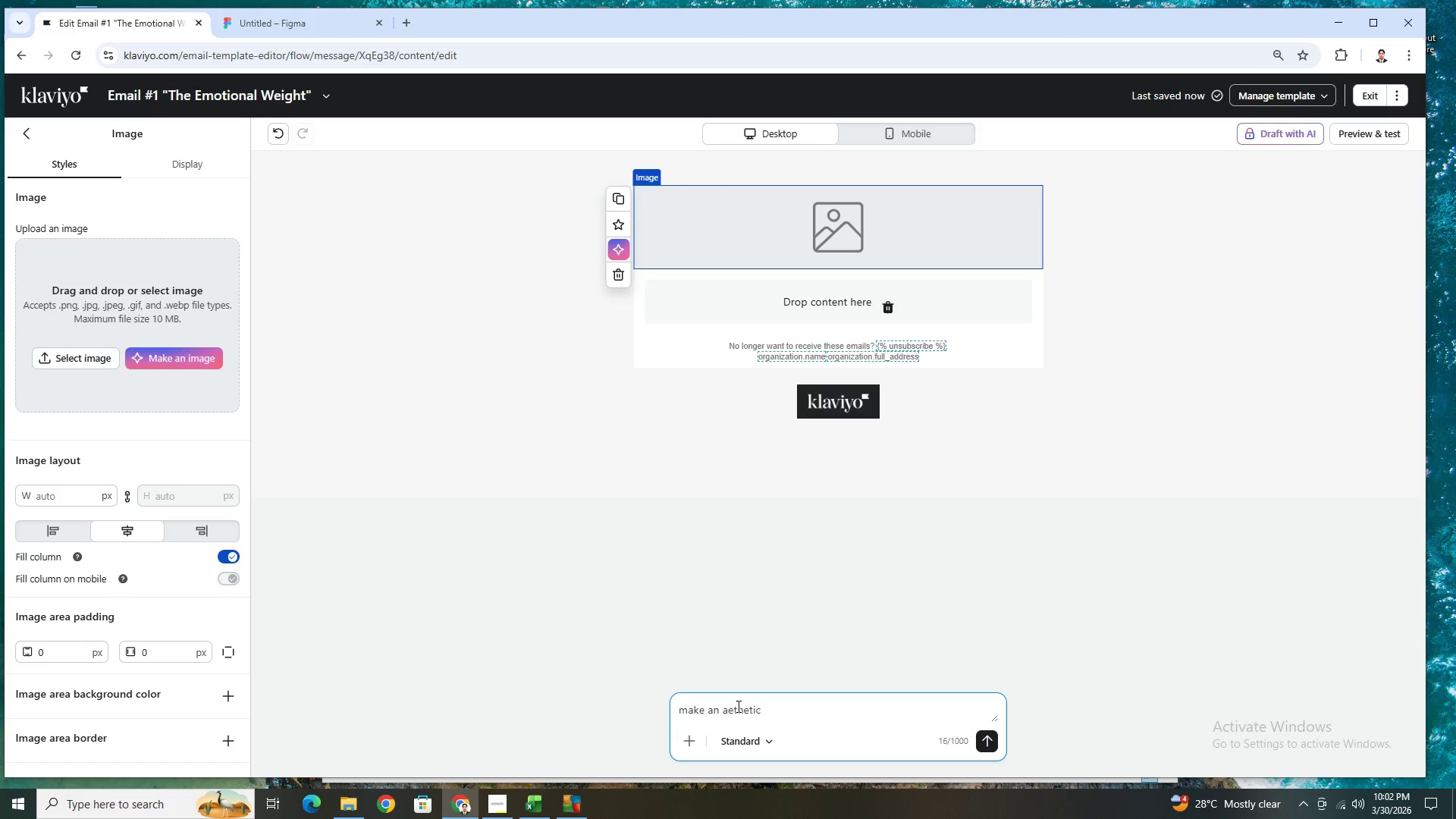 
left_click([734, 708])
 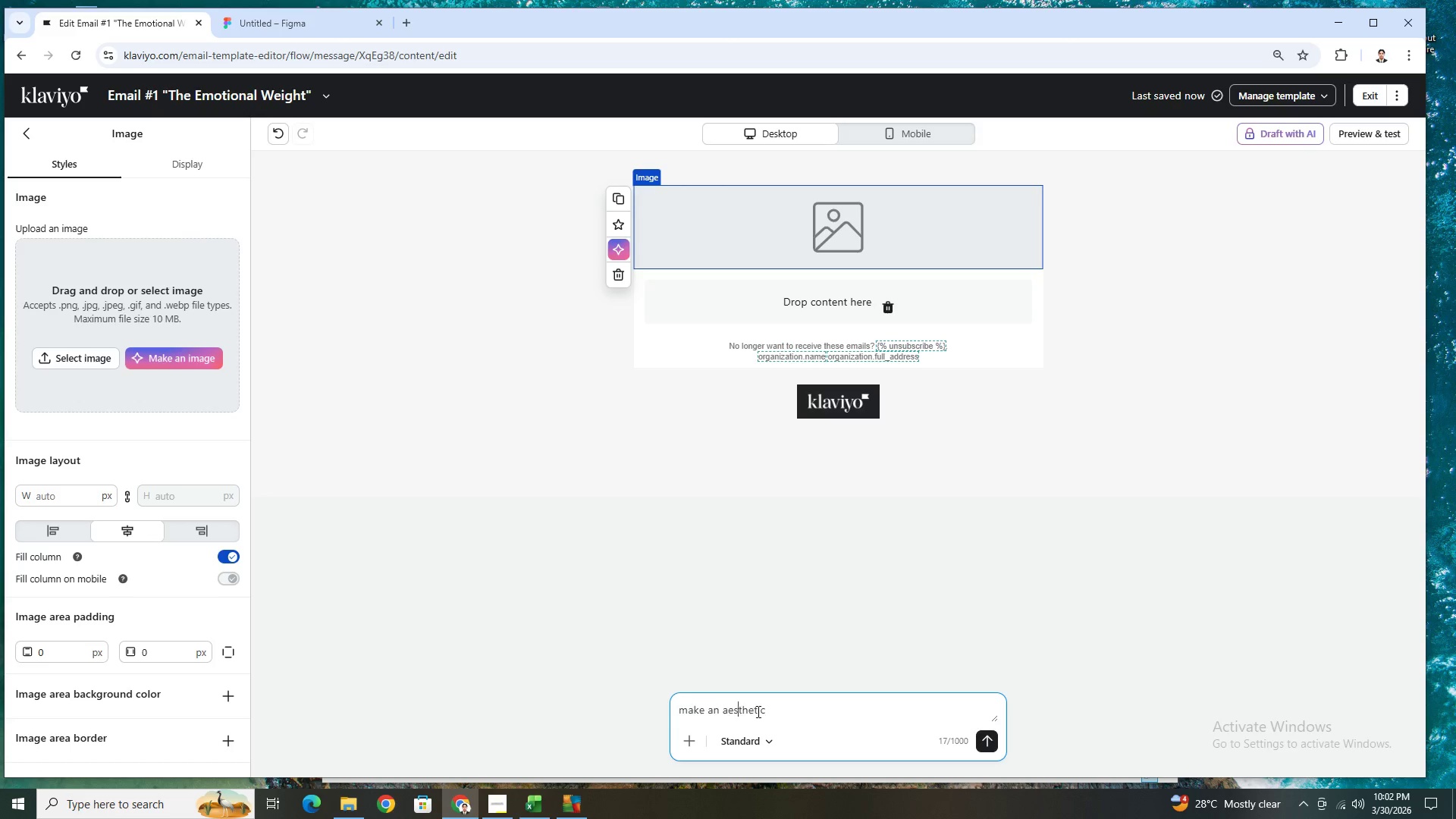 
key(S)
 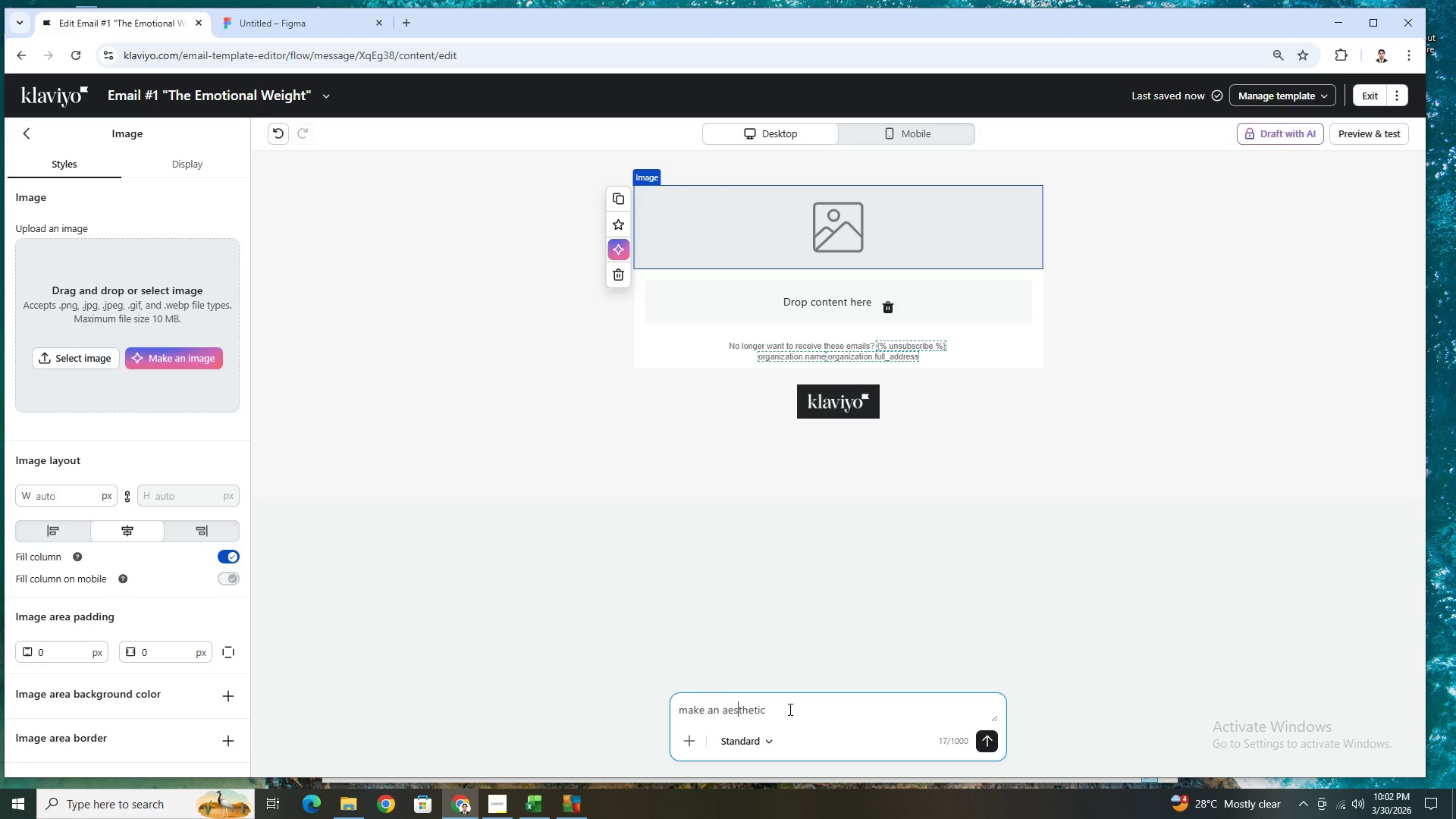 
left_click([789, 709])
 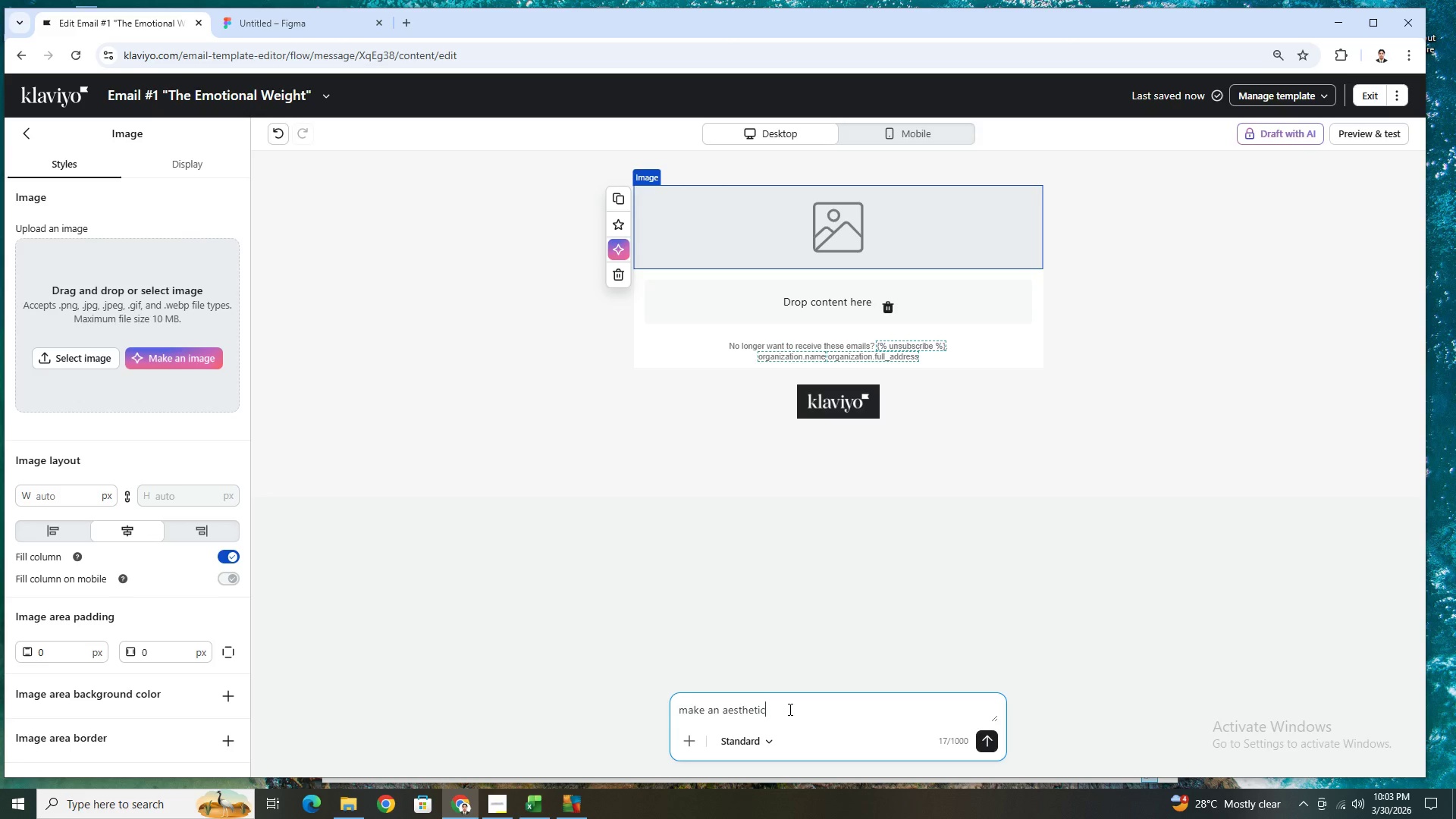 
type( logo for )
 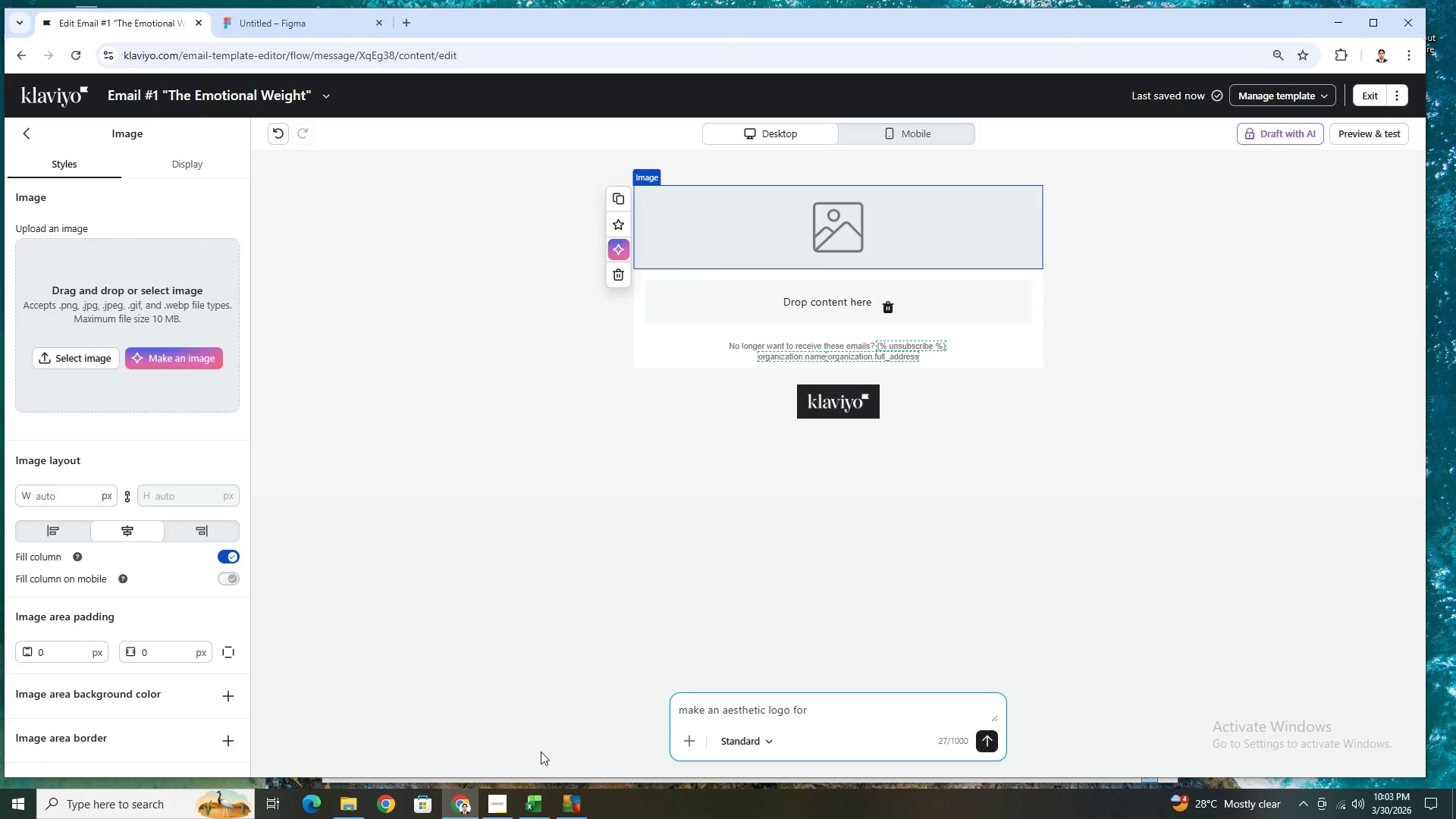 
left_click([501, 805])